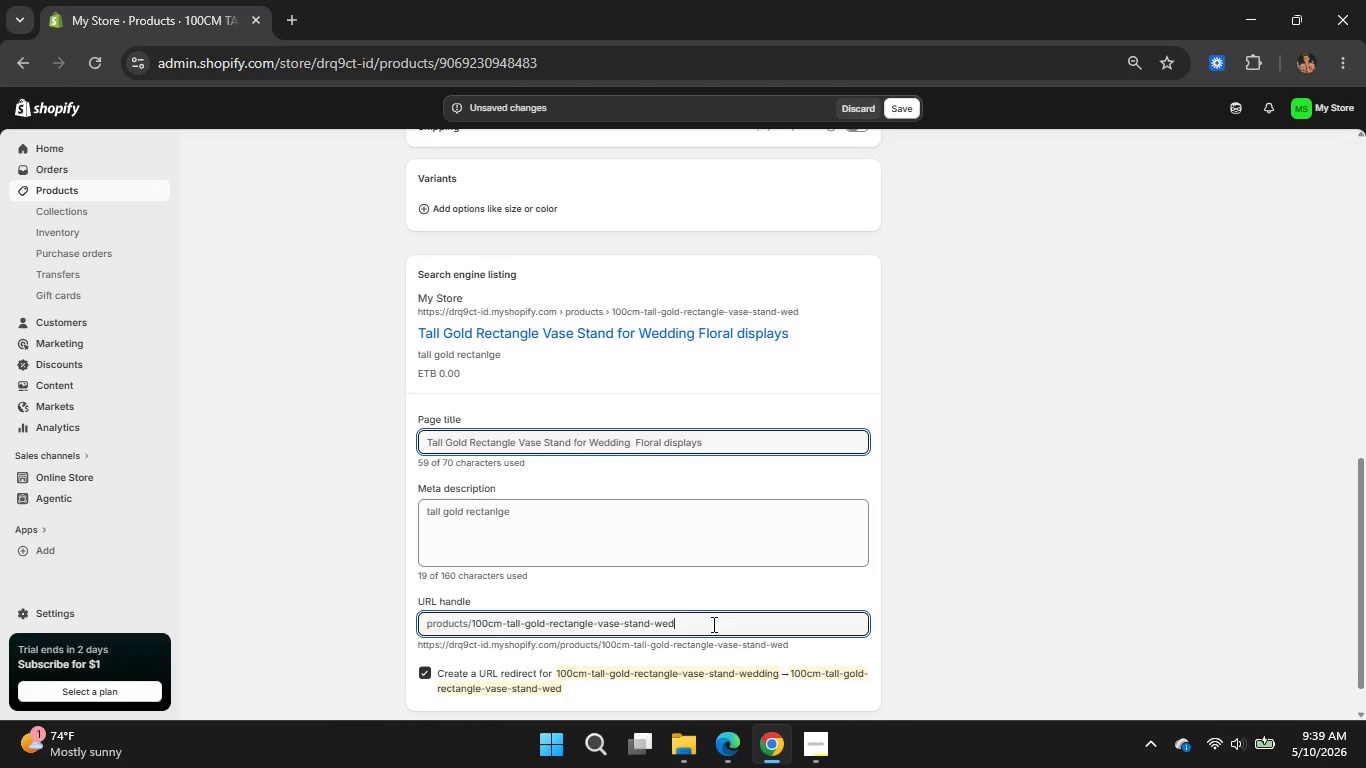 
wait(11.62)
 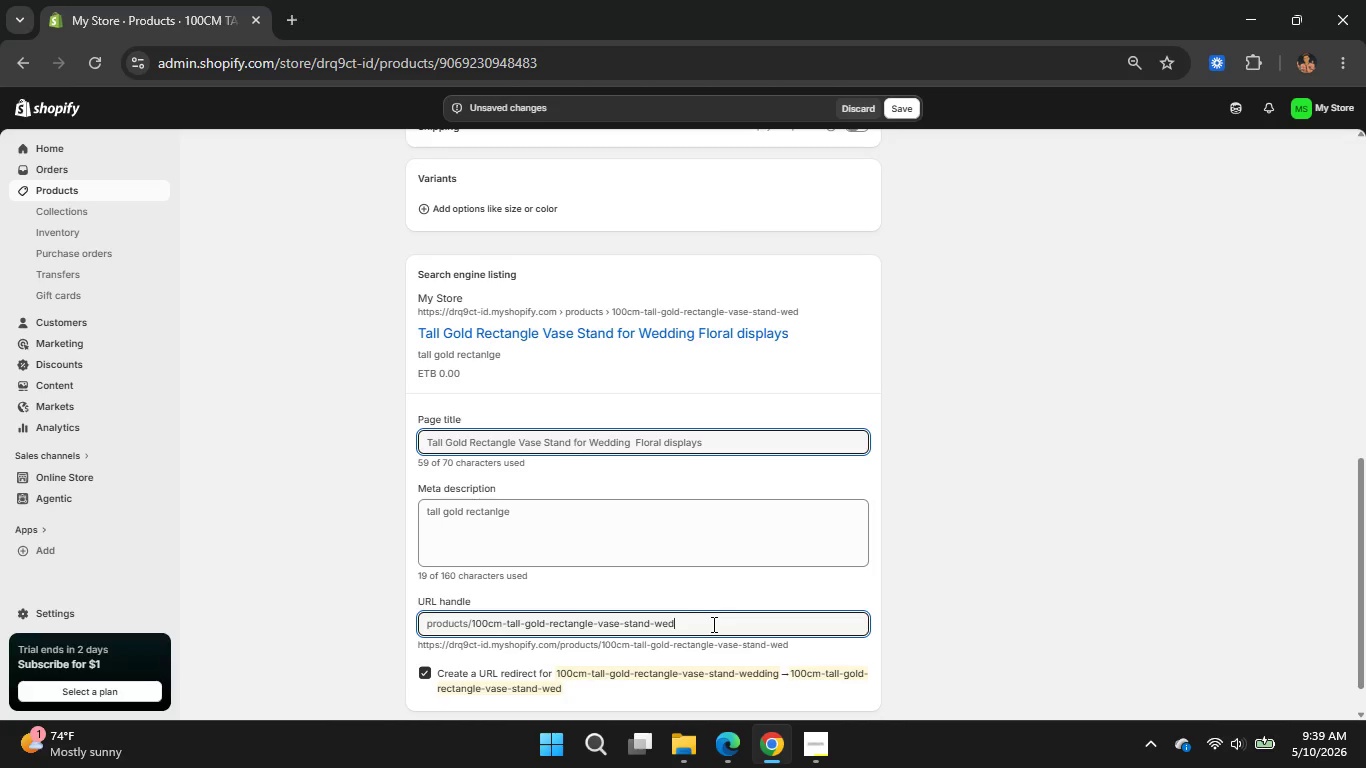 
key(Backspace)
 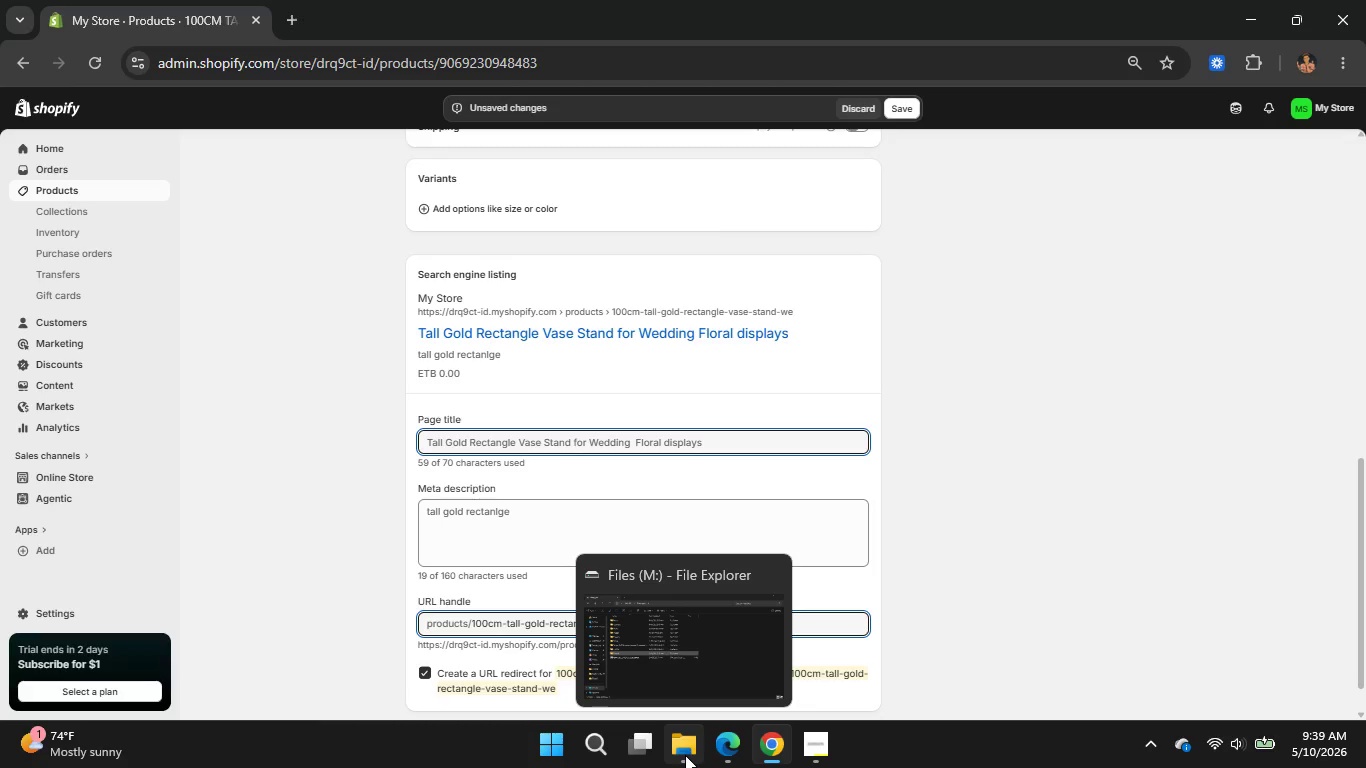 
left_click([685, 755])
 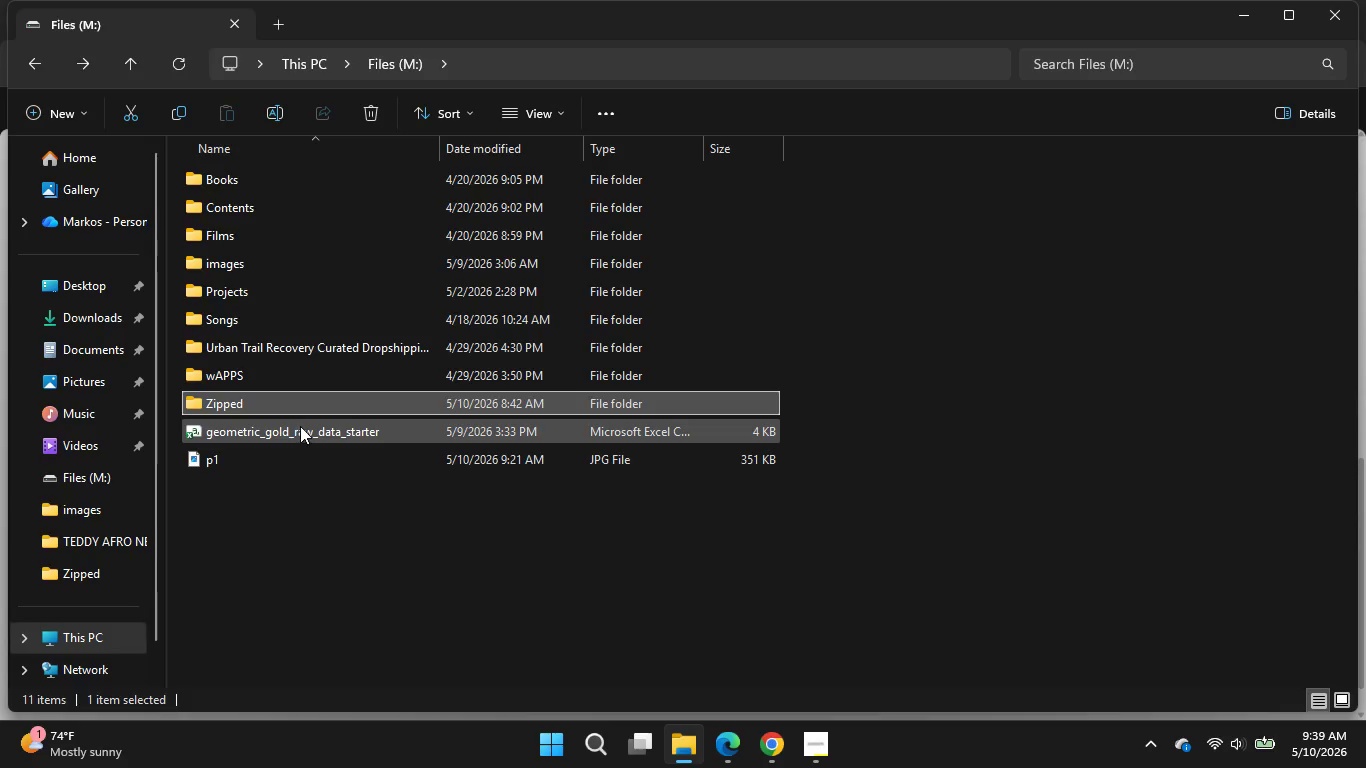 
double_click([300, 426])